 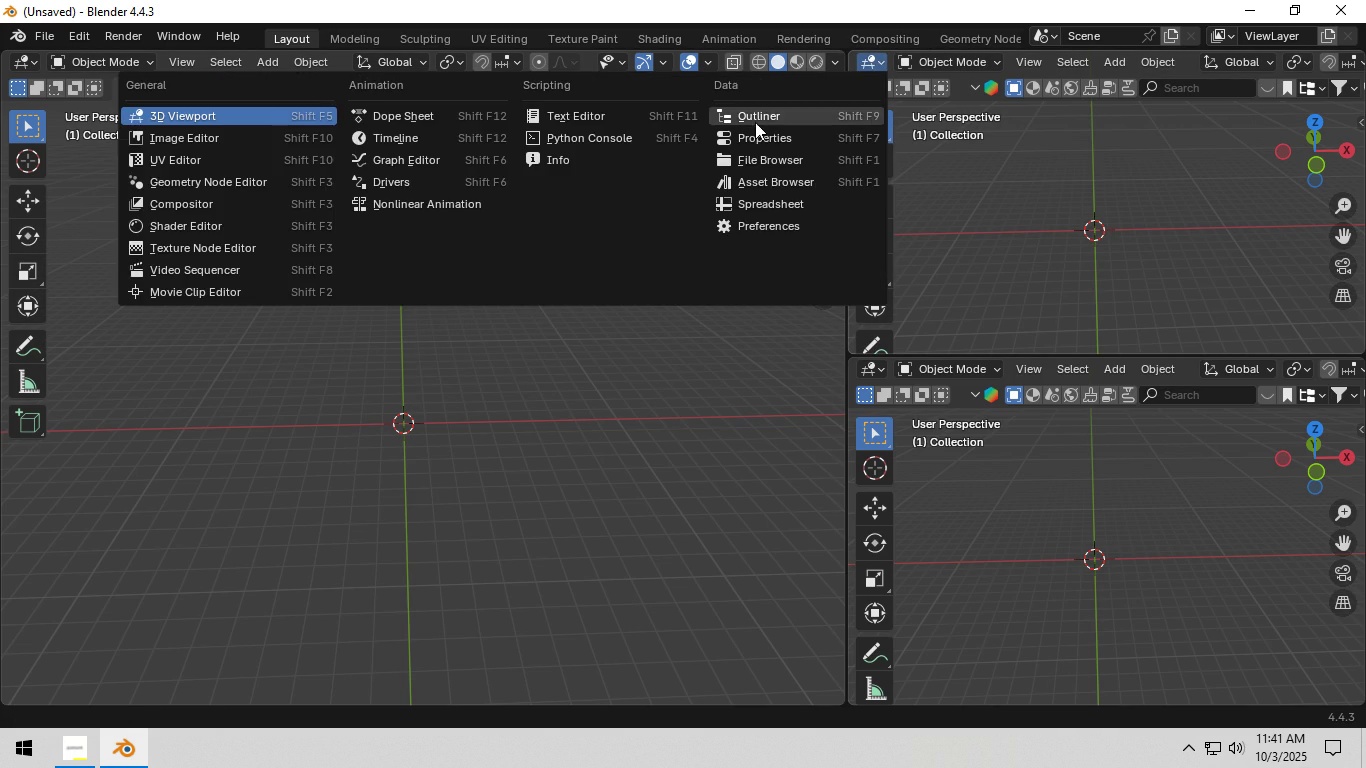 
left_click([866, 375])
 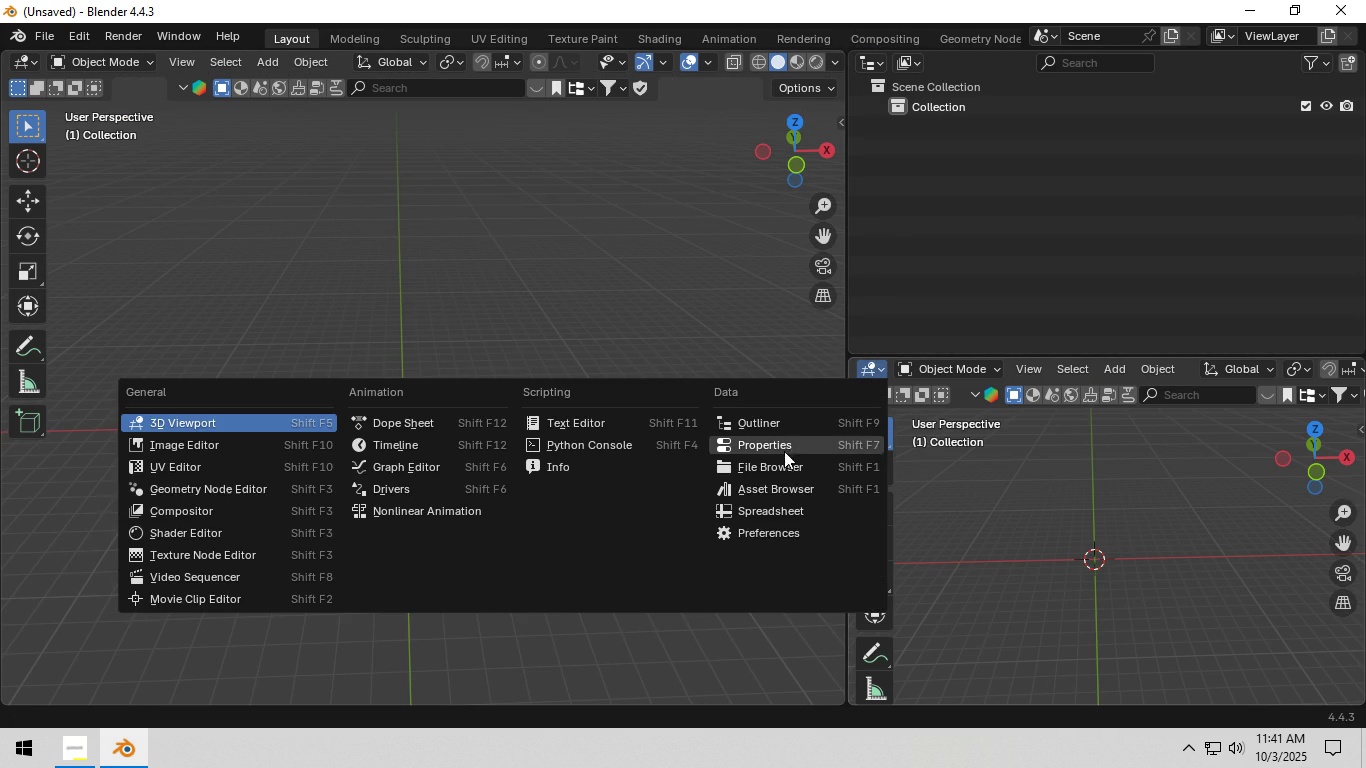 
left_click([784, 451])
 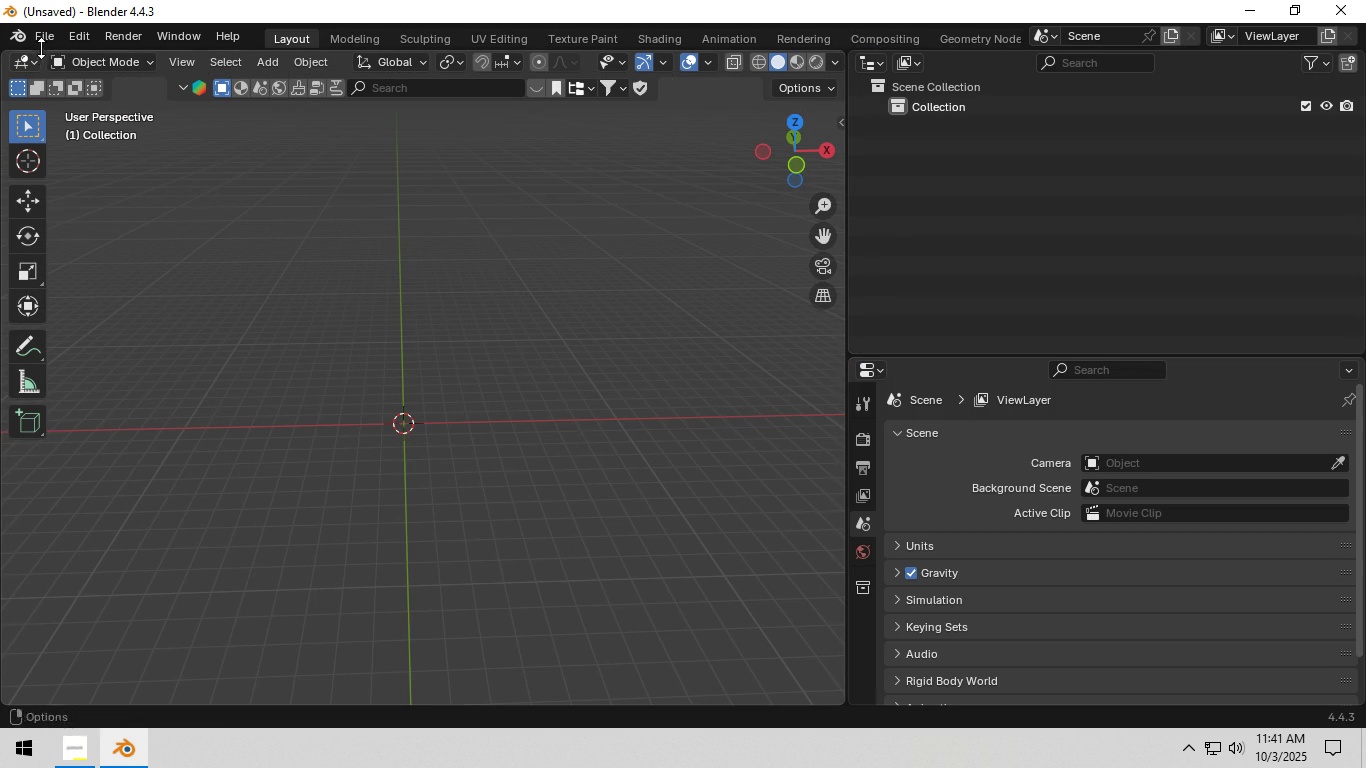 
left_click([45, 39])
 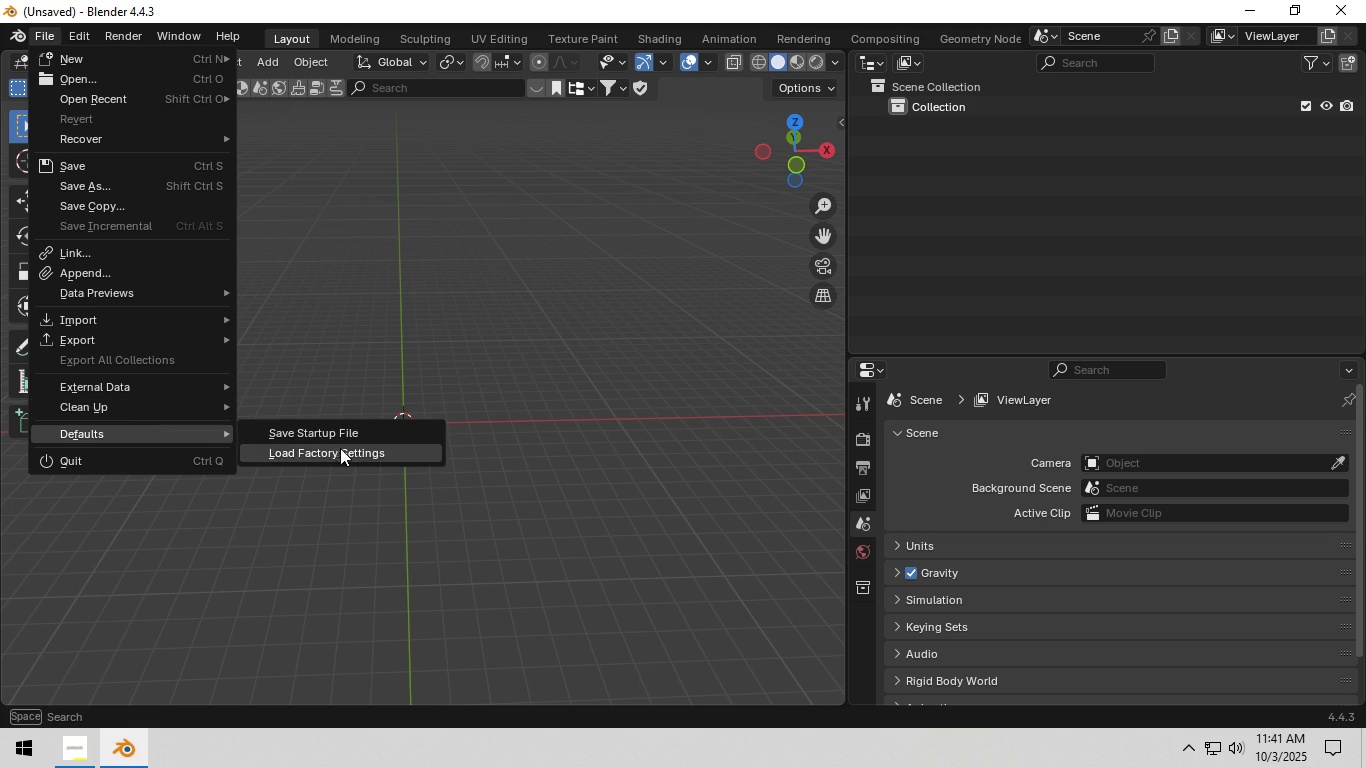 
left_click([376, 439])
 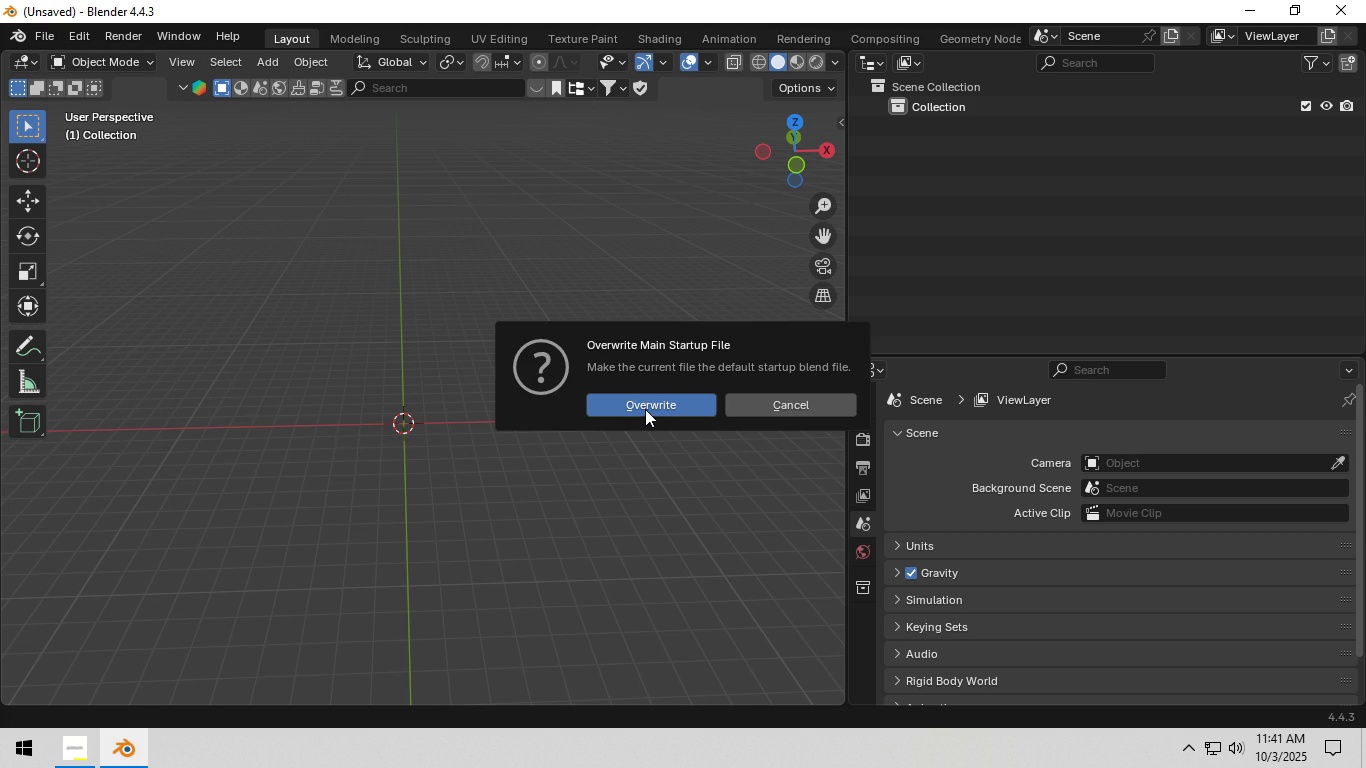 
left_click([645, 409])